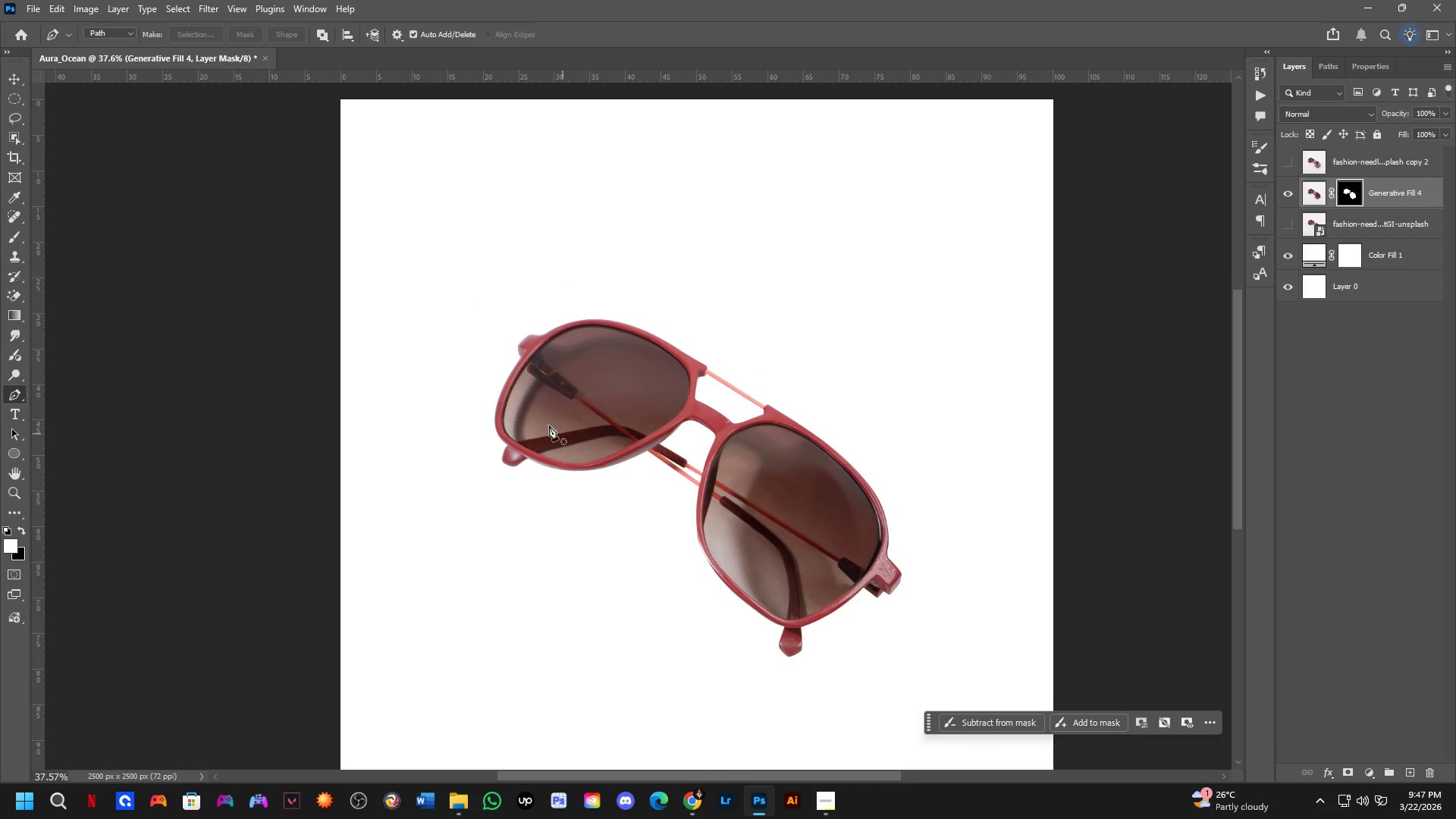 
key(Shift+ShiftLeft)
 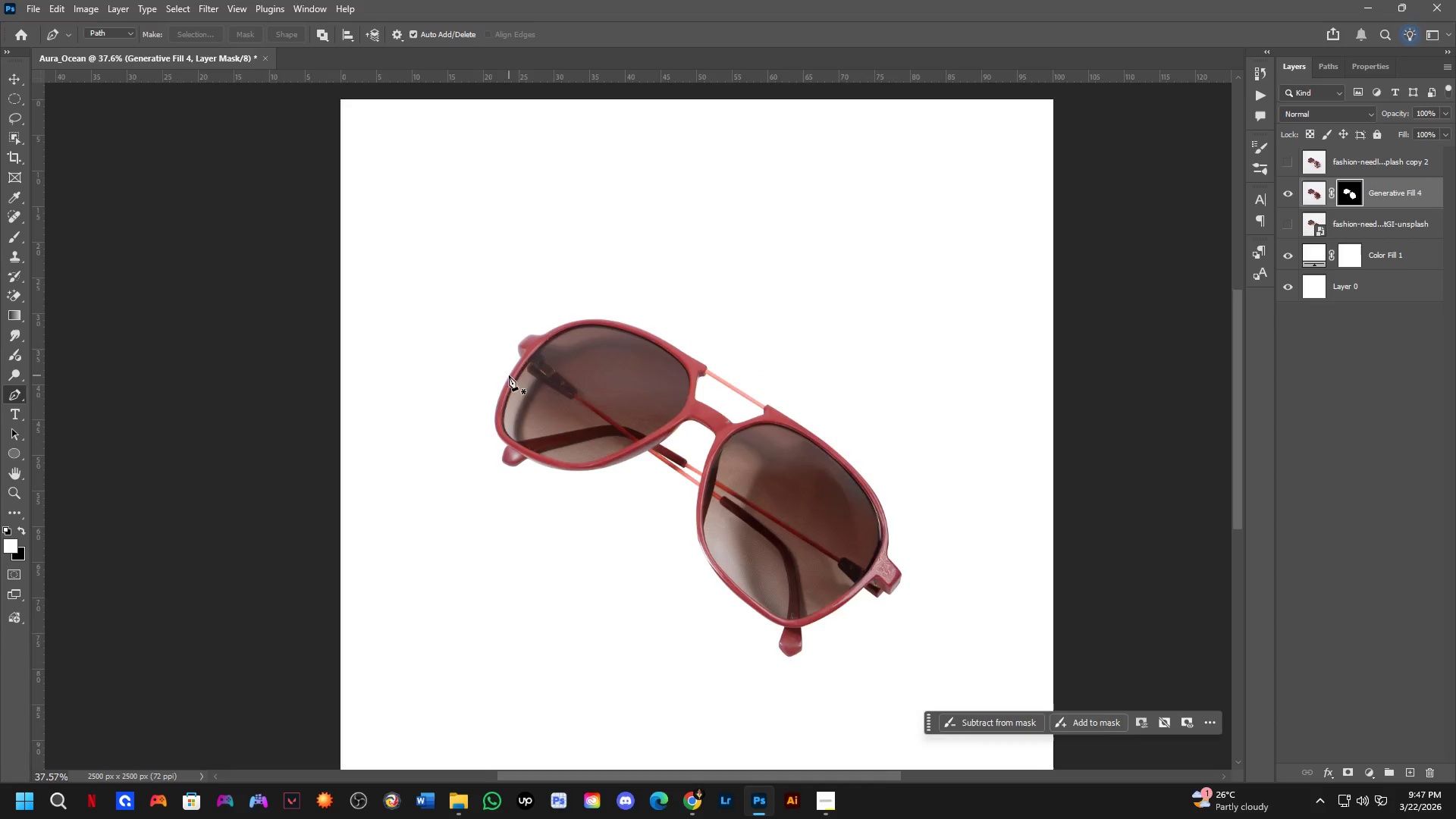 
scroll: coordinate [528, 389], scroll_direction: up, amount: 8.0
 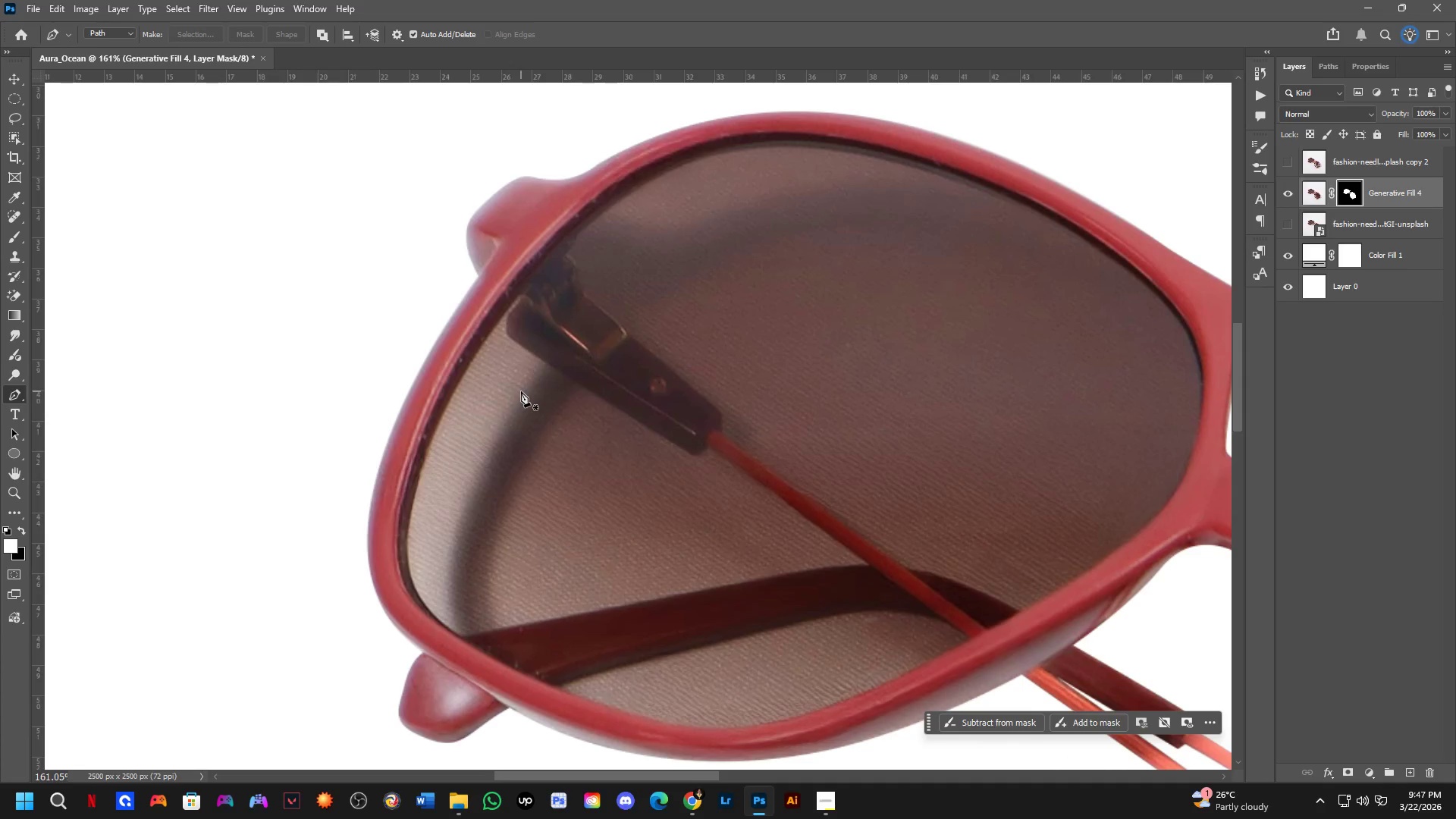 
scroll: coordinate [521, 391], scroll_direction: down, amount: 4.0
 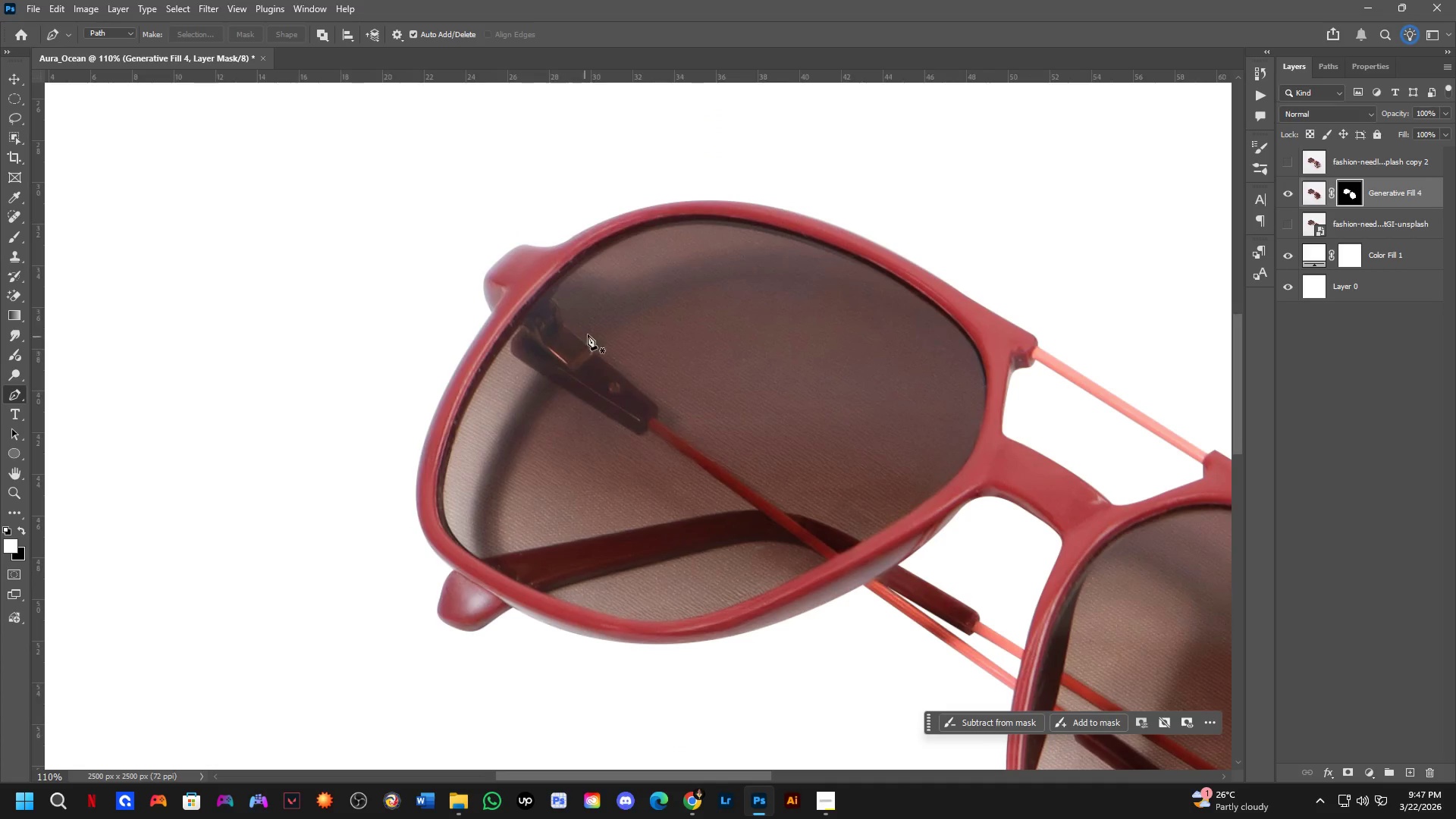 
hold_key(key=Space, duration=1.0)
 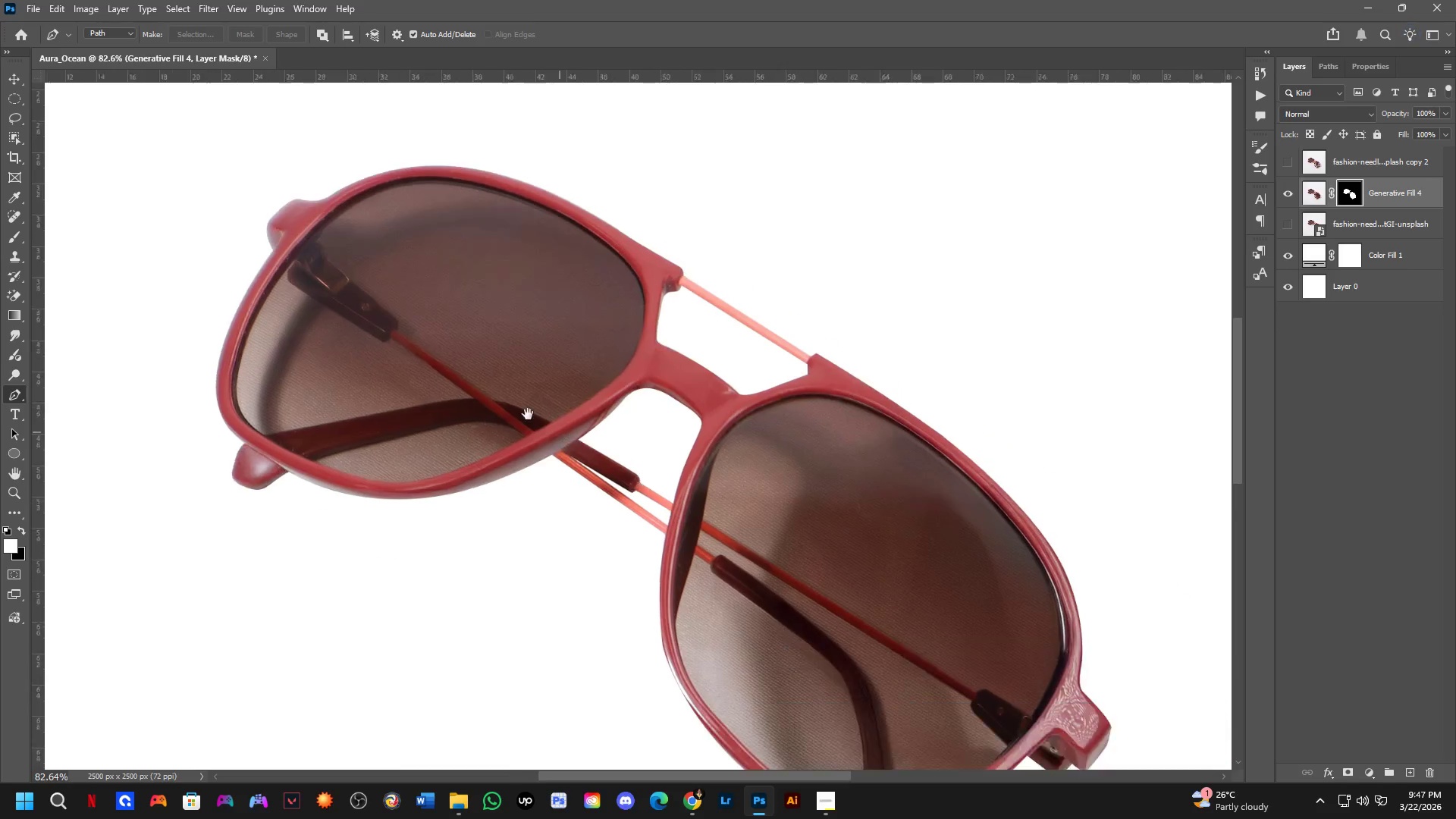 
left_click_drag(start_coordinate=[609, 319], to_coordinate=[492, 314])
 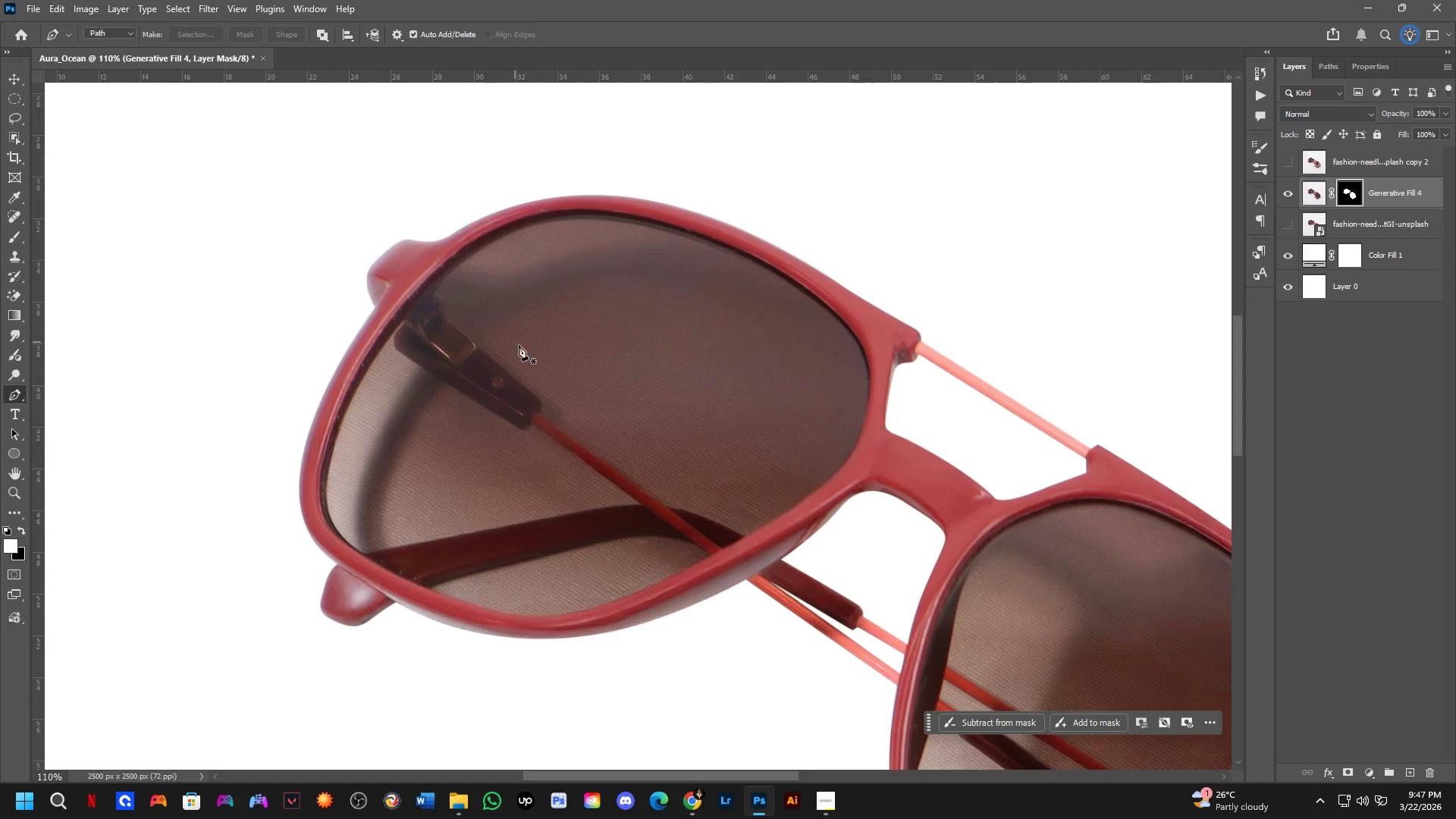 
hold_key(key=Space, duration=0.66)
 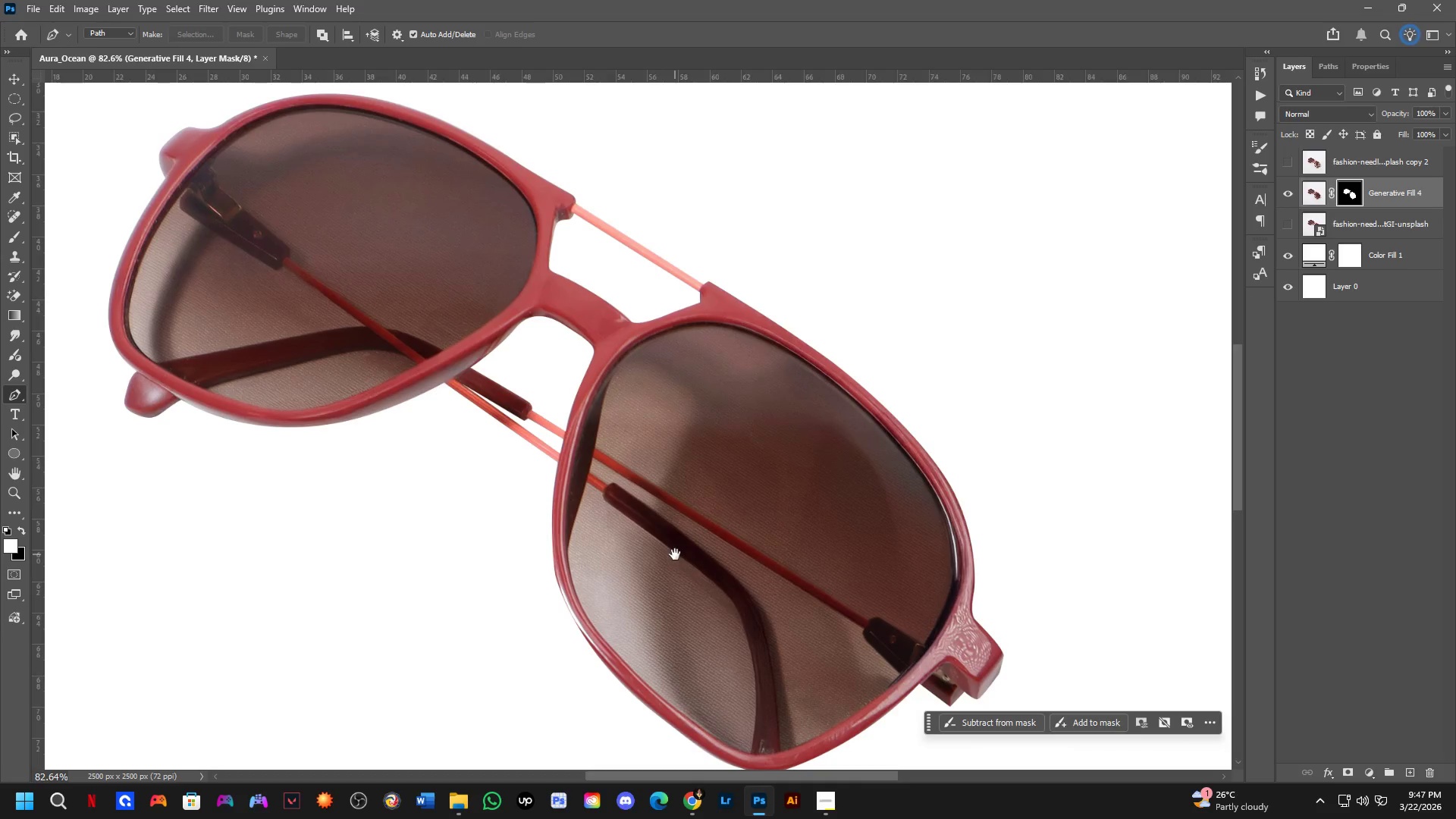 
scroll: coordinate [523, 347], scroll_direction: down, amount: 3.0
 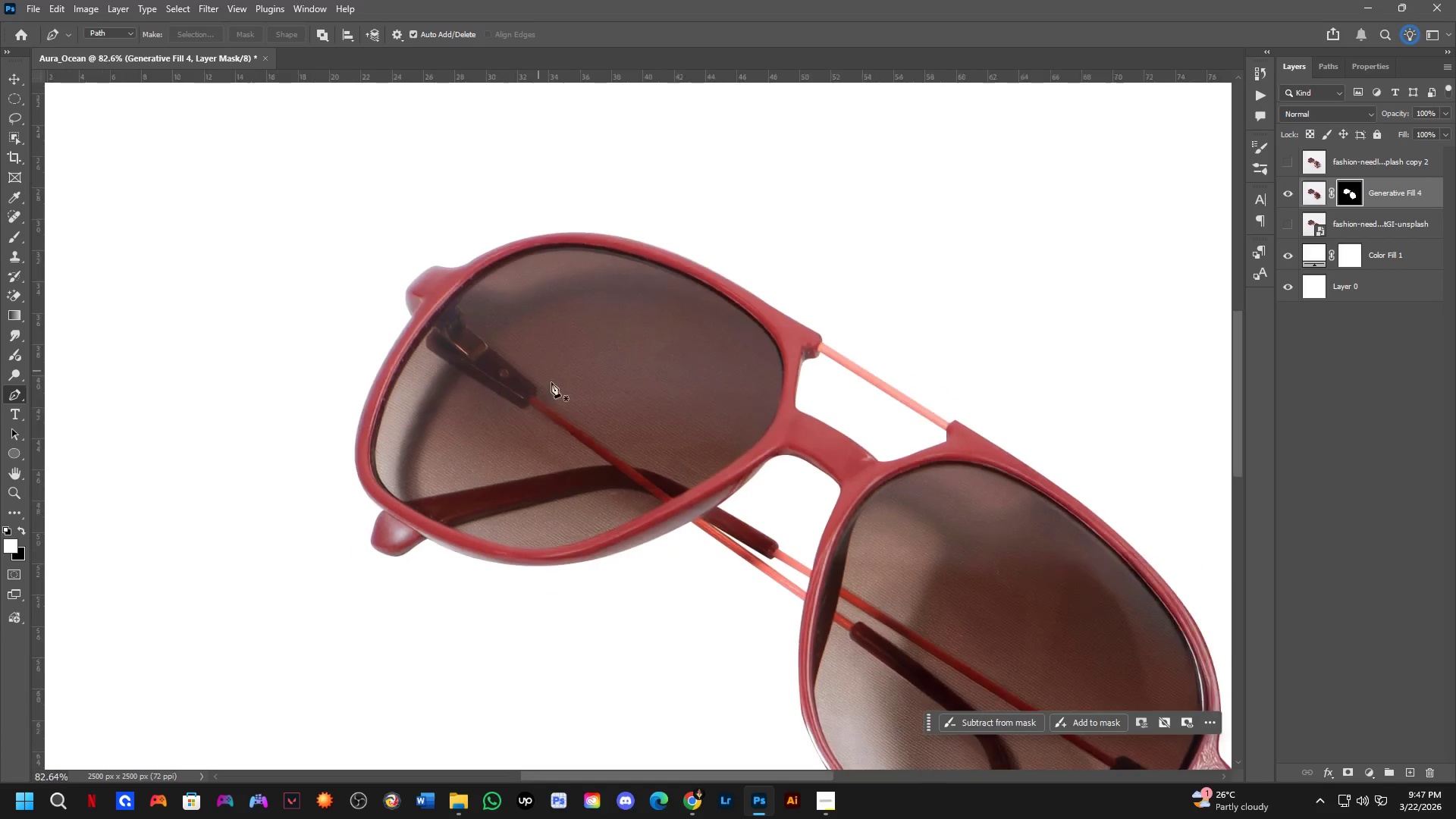 
left_click_drag(start_coordinate=[711, 507], to_coordinate=[464, 368])
 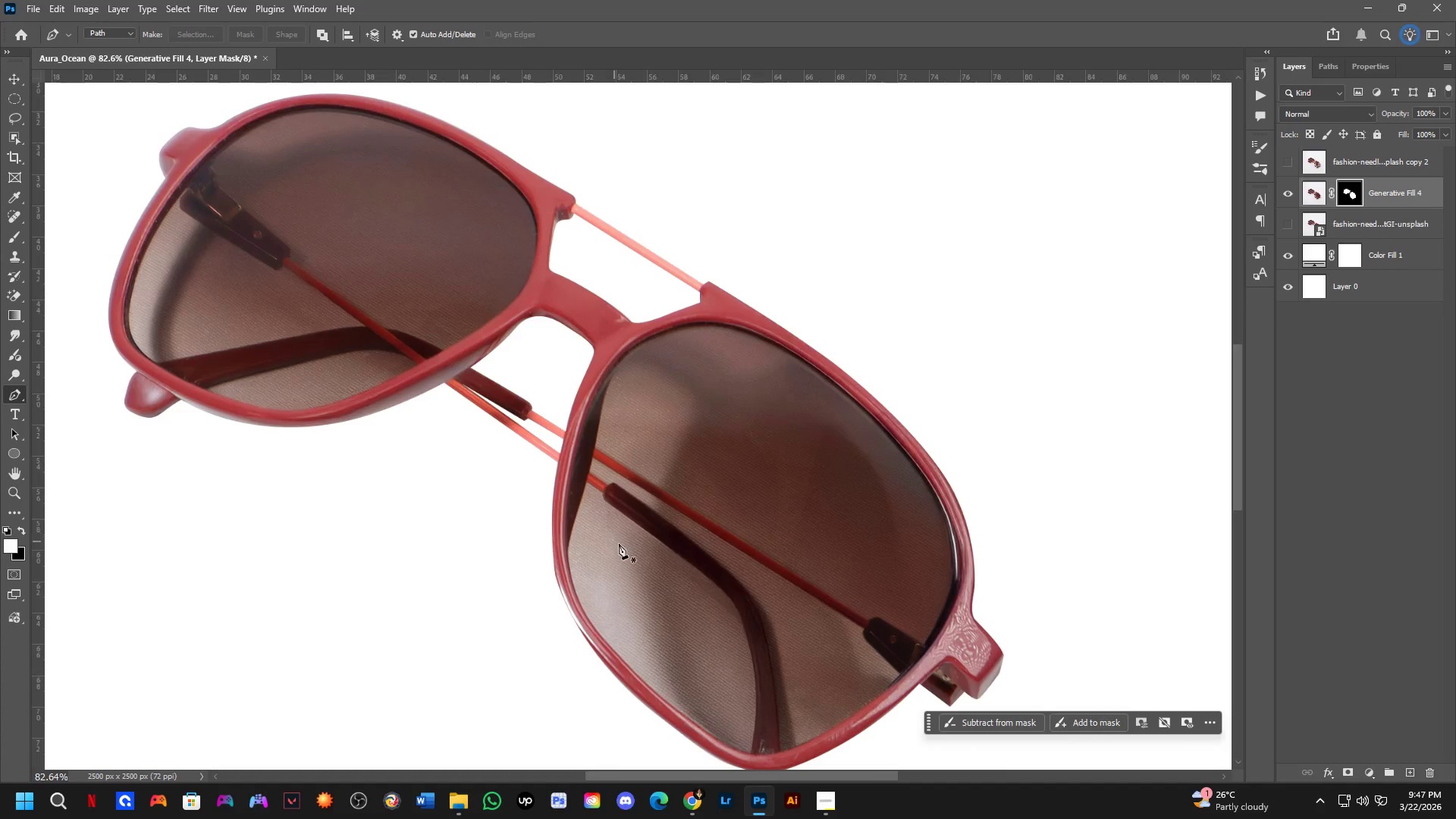 
hold_key(key=Space, duration=1.5)
 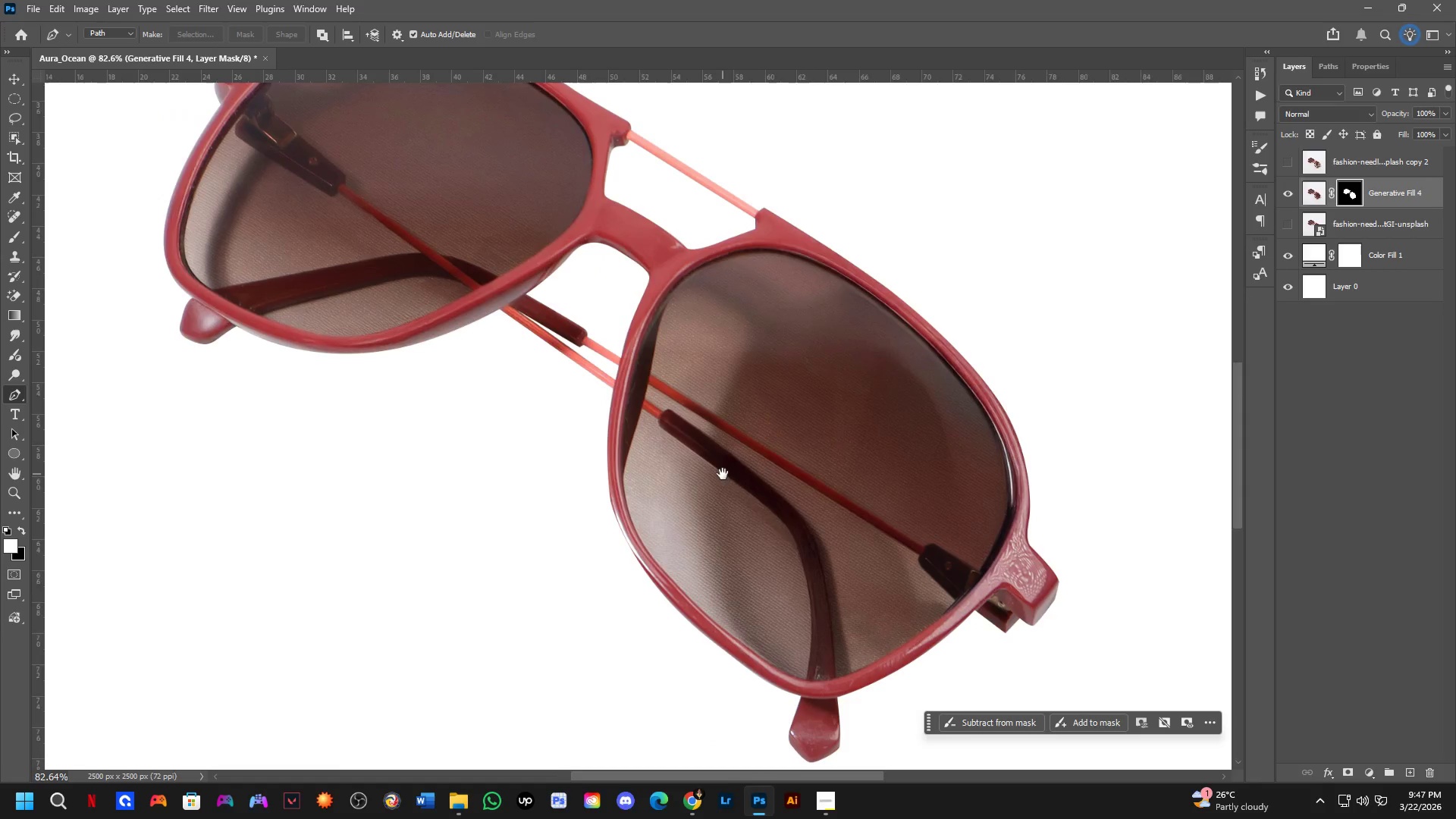 
left_click_drag(start_coordinate=[676, 554], to_coordinate=[731, 481])
 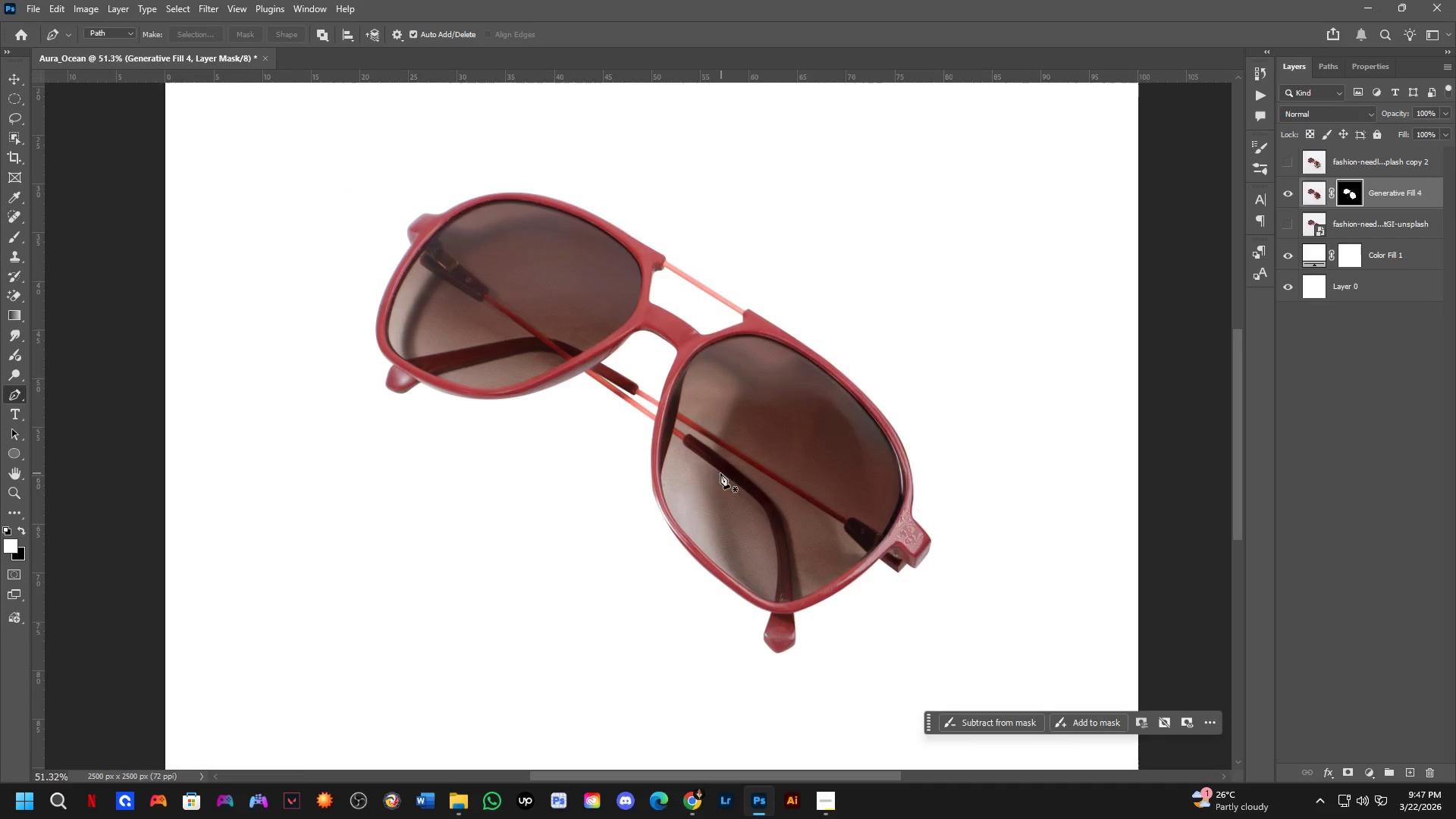 
hold_key(key=Space, duration=0.61)
 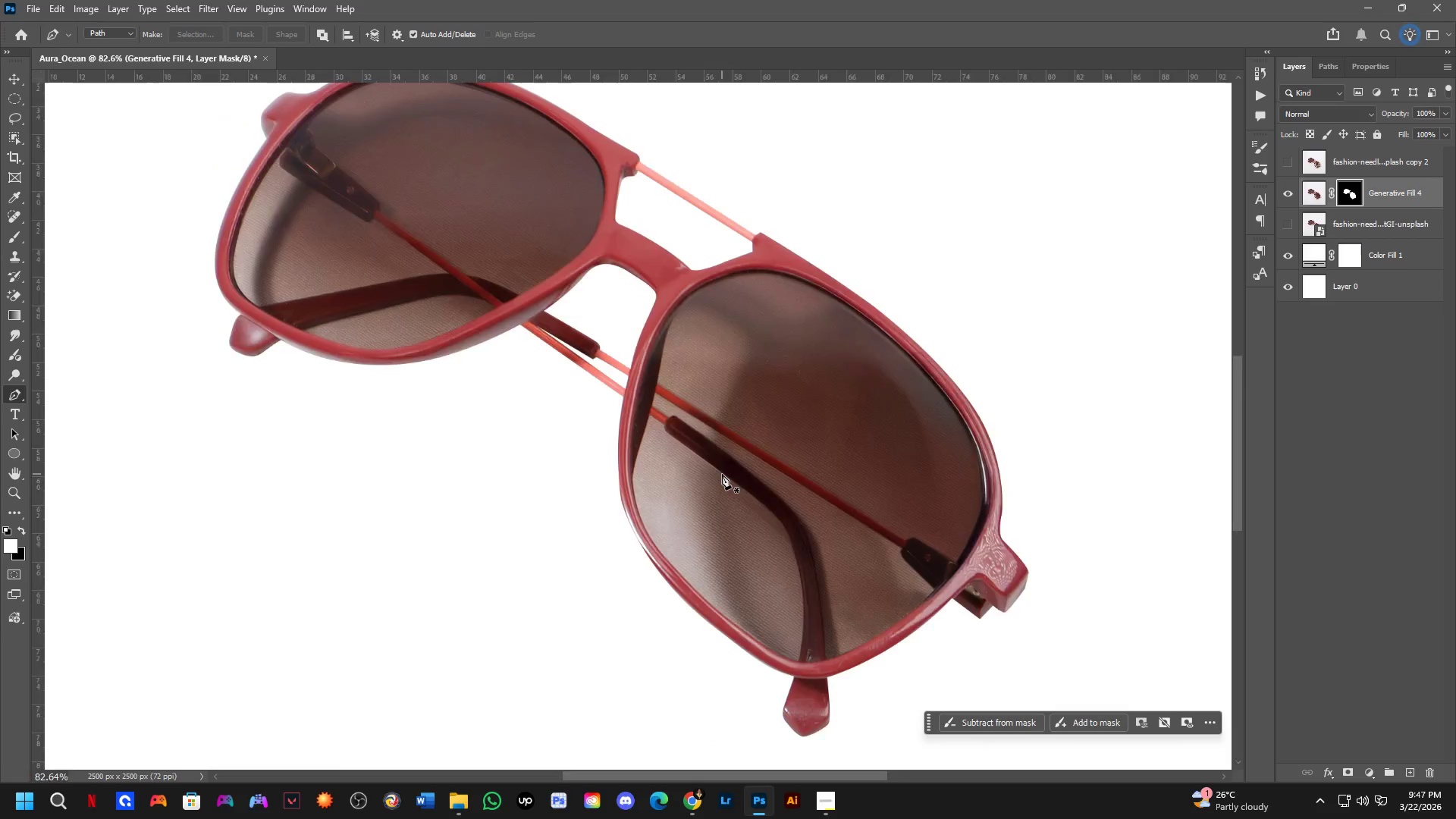 
scroll: coordinate [721, 487], scroll_direction: down, amount: 12.0
 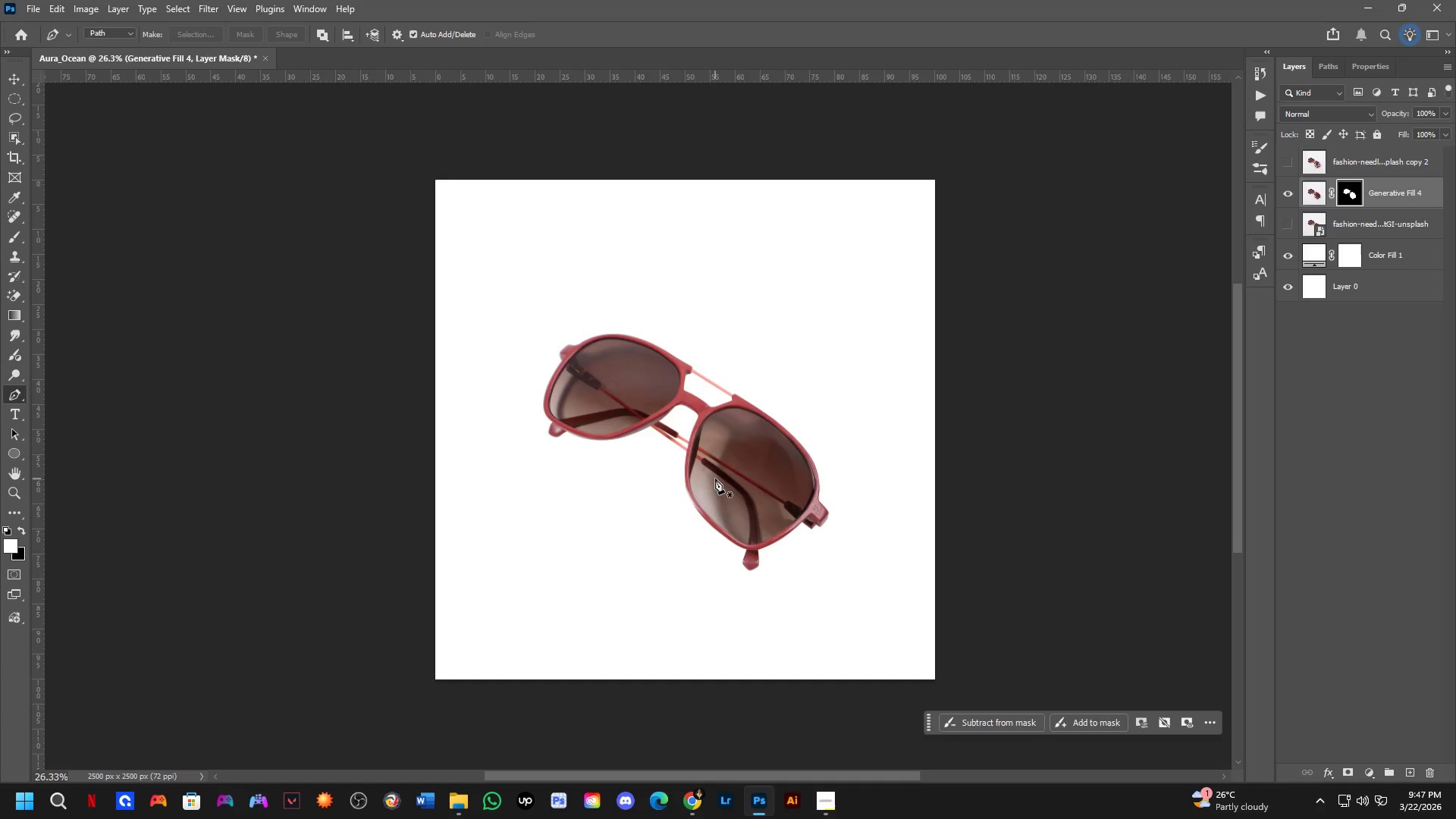 
key(Shift+ShiftLeft)
 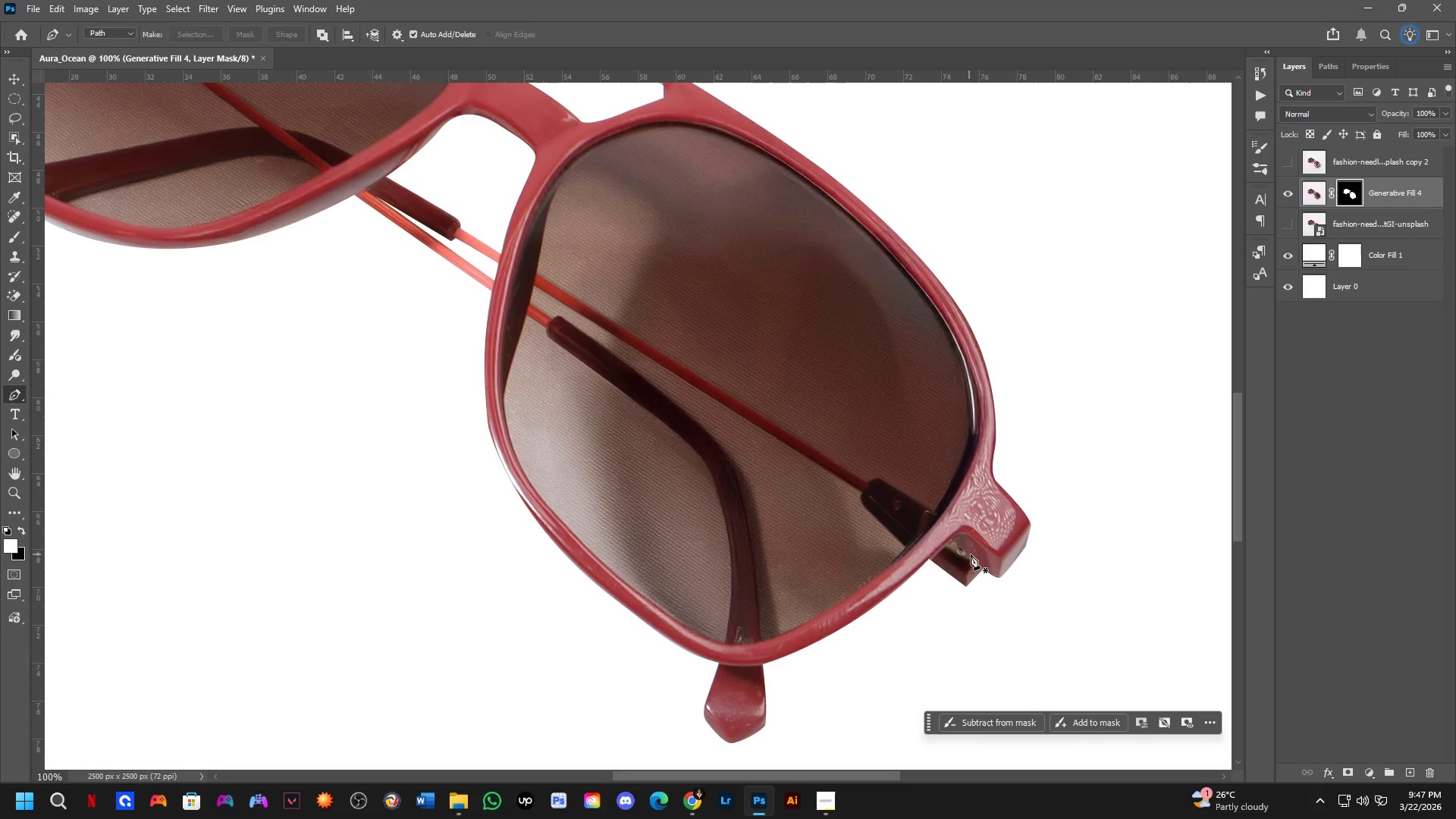 
scroll: coordinate [805, 546], scroll_direction: up, amount: 8.0
 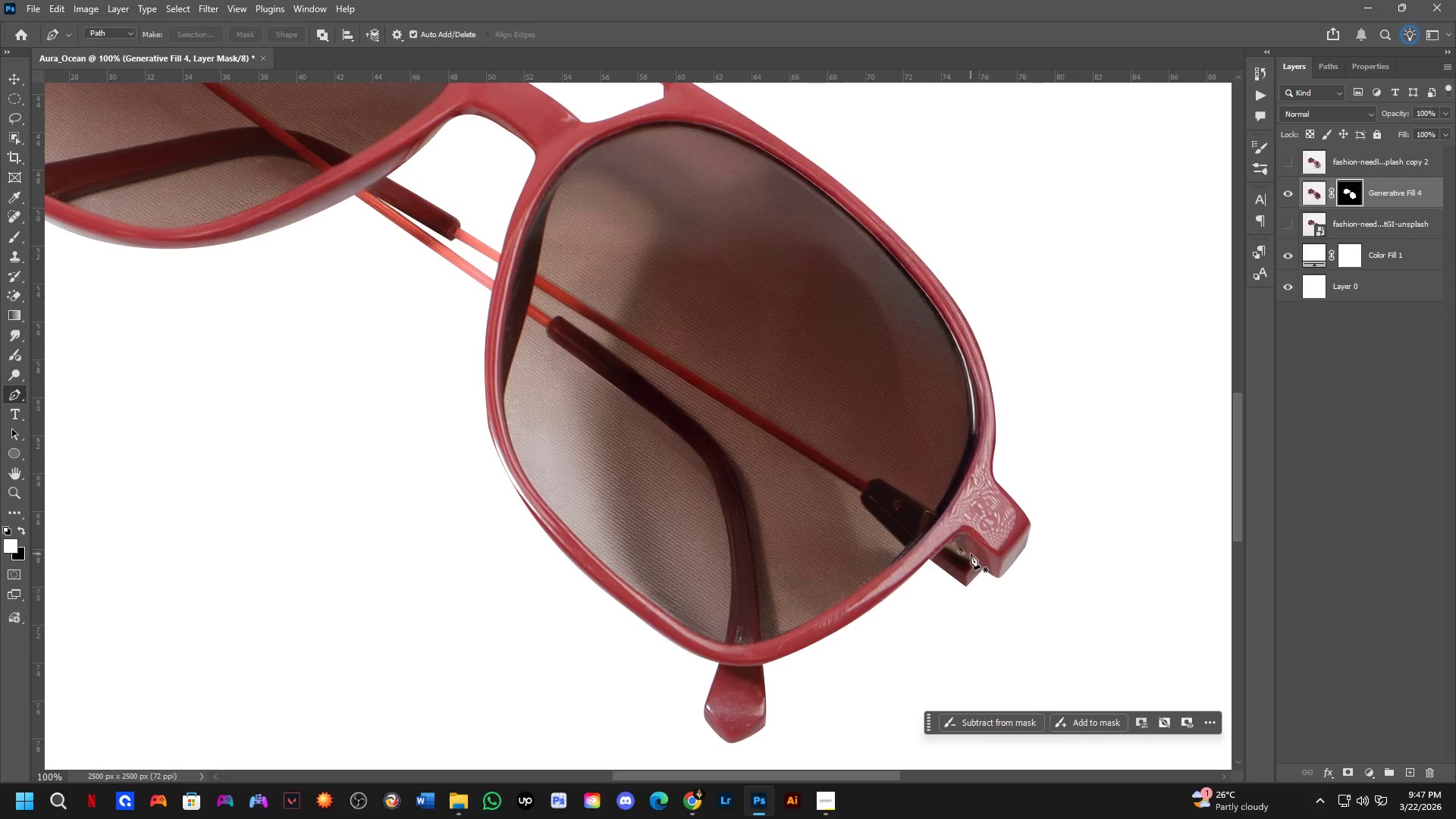 
key(Shift+ShiftLeft)
 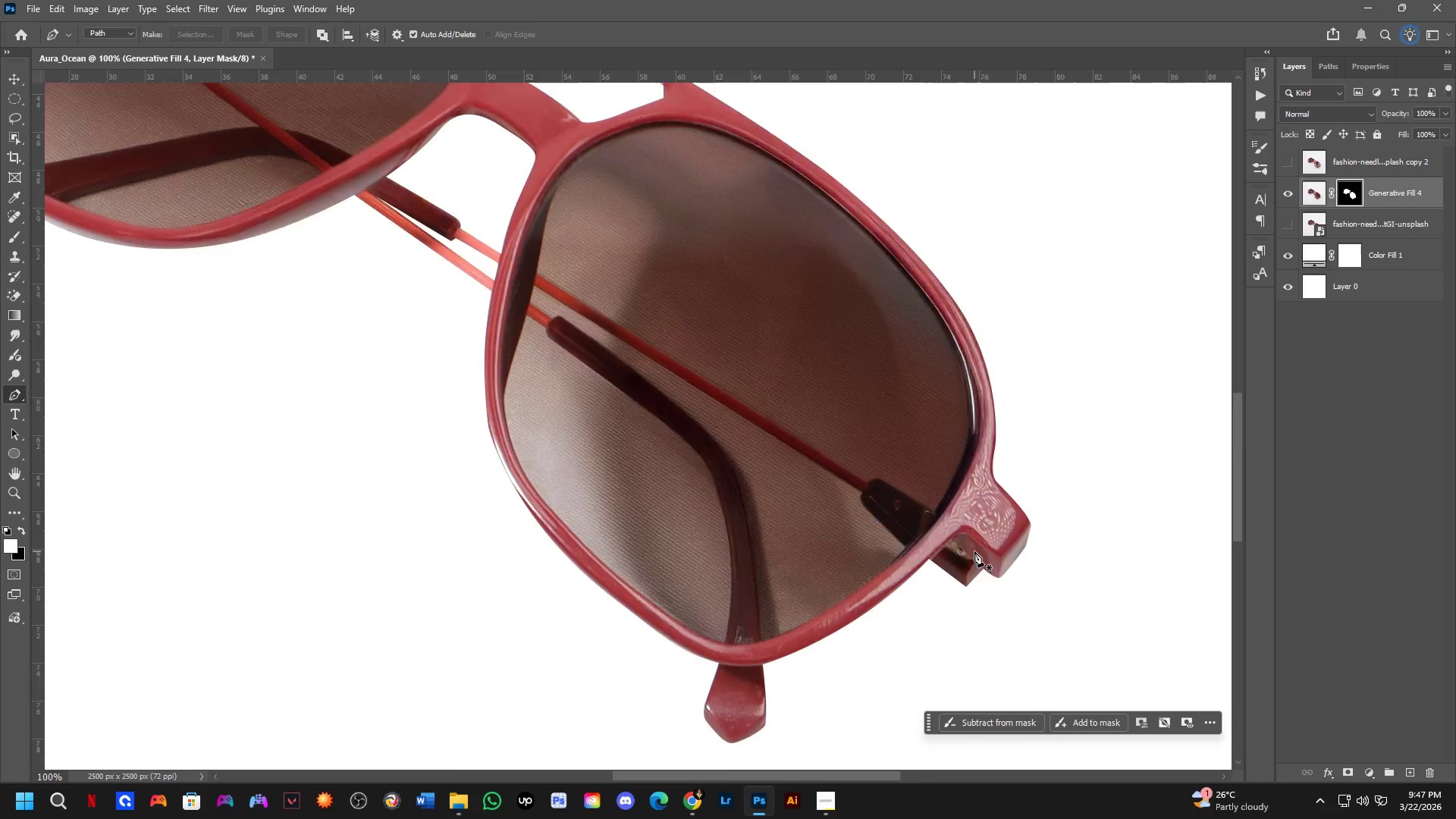 
key(Shift+ShiftLeft)
 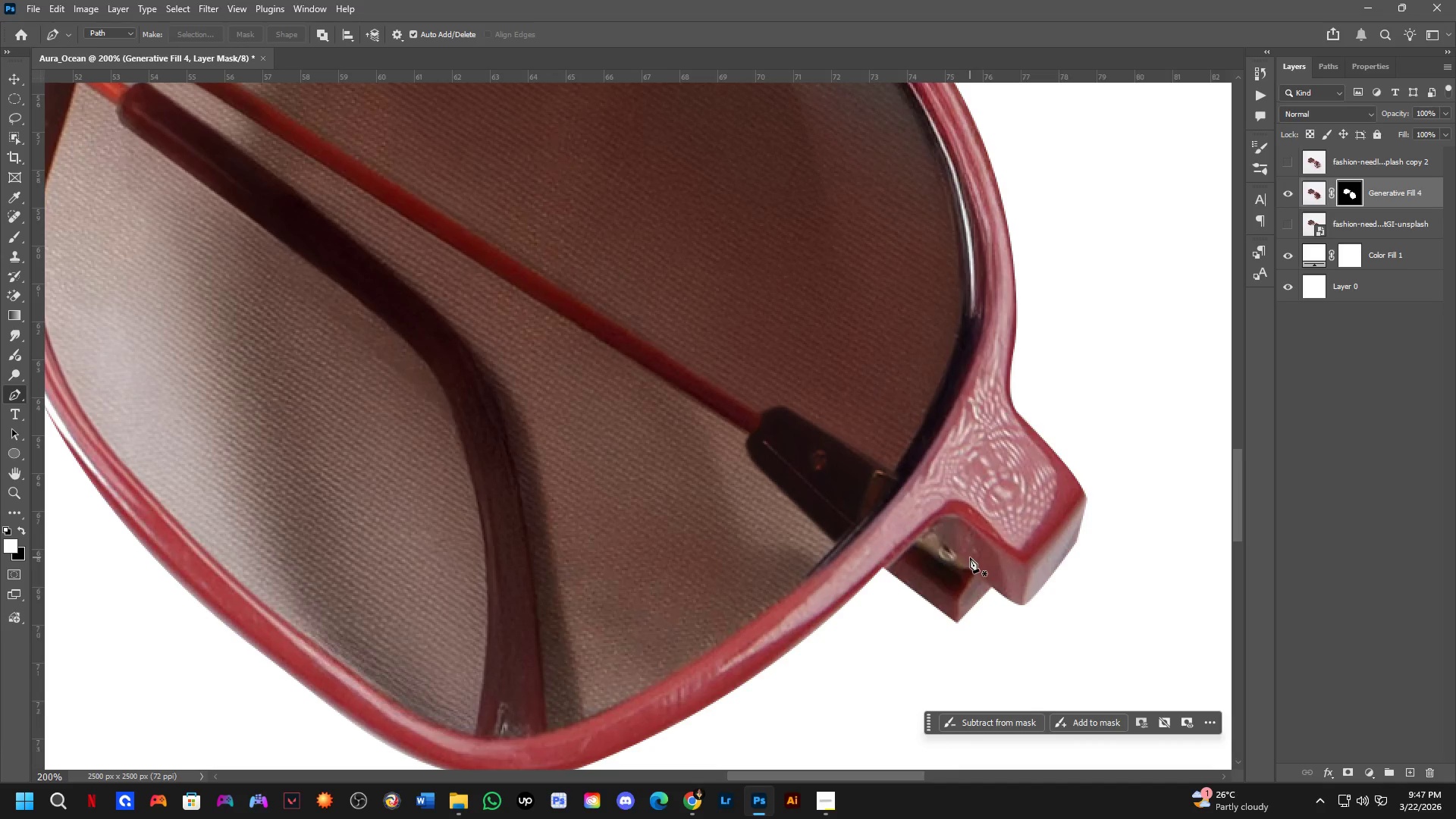 
key(Shift+ShiftLeft)
 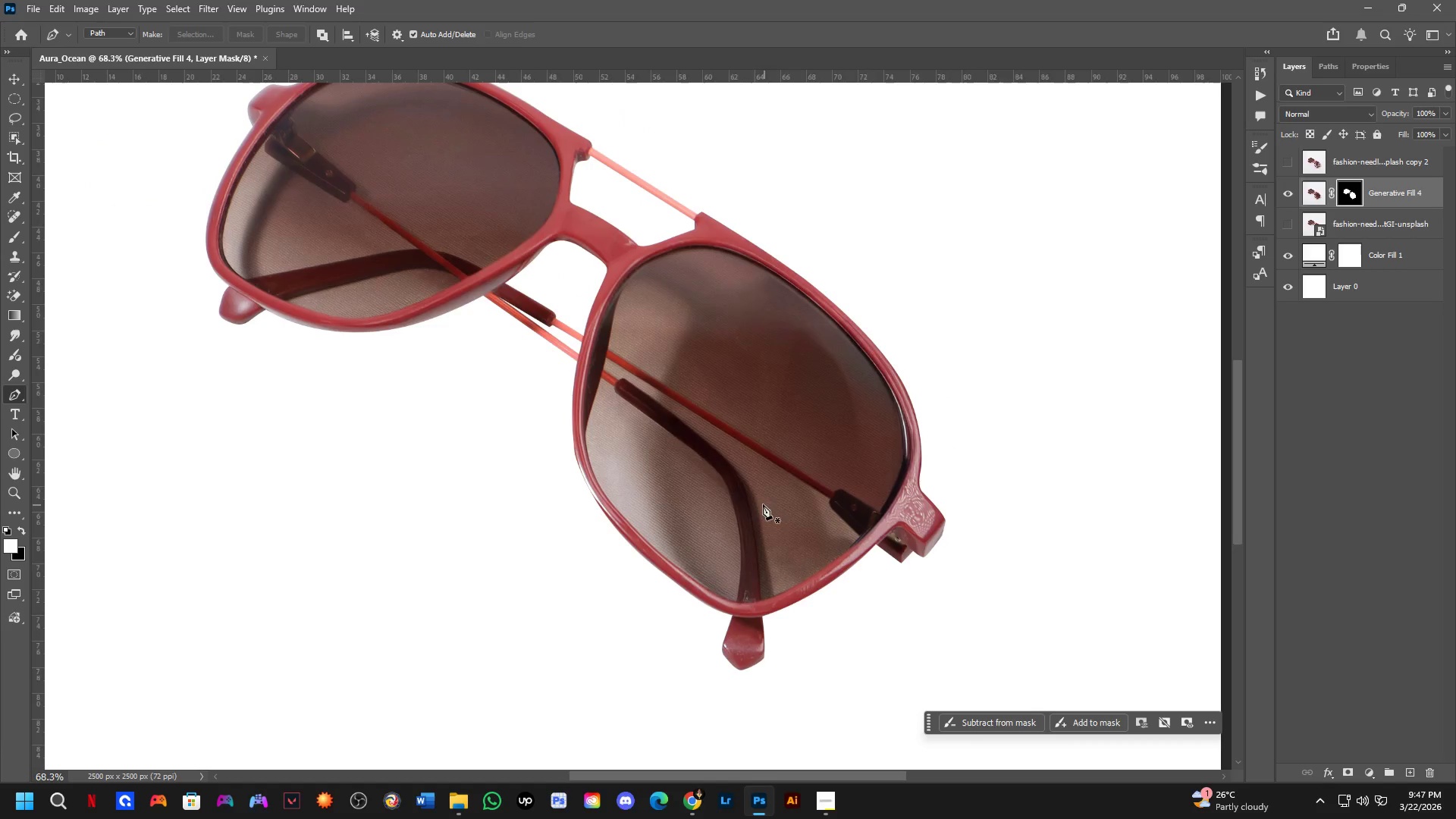 
scroll: coordinate [769, 505], scroll_direction: down, amount: 7.0
 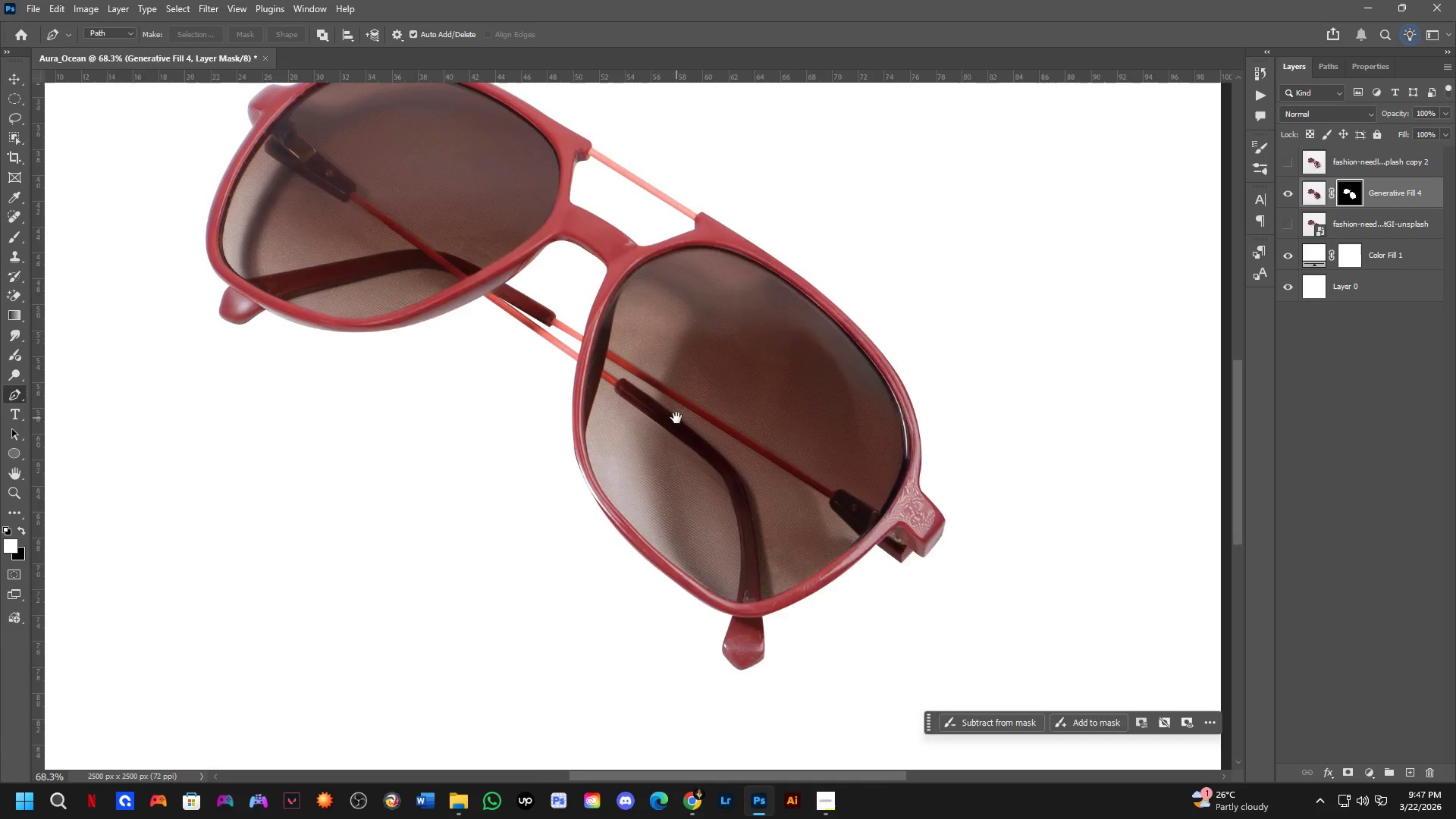 
hold_key(key=Space, duration=0.61)
 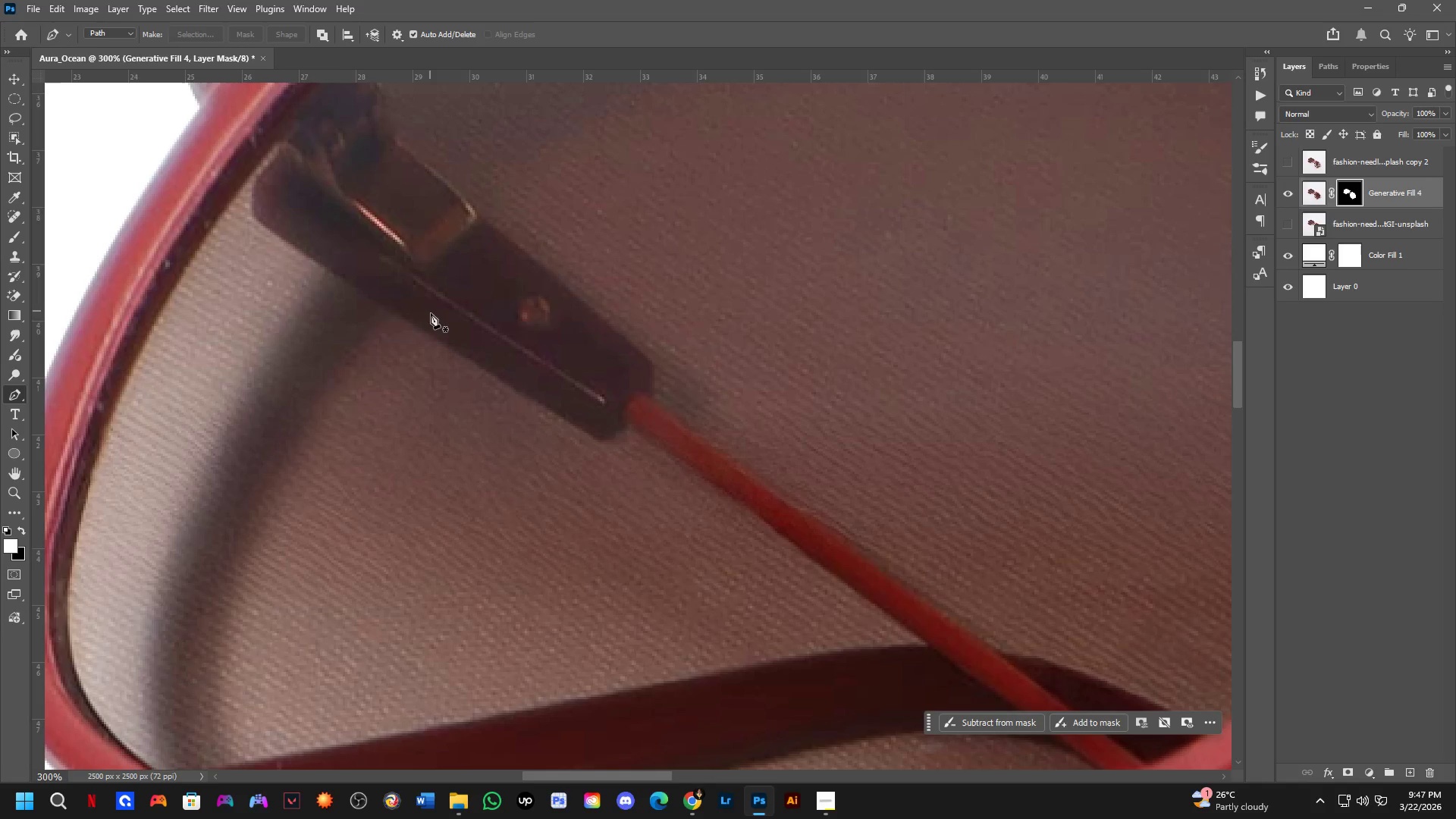 
left_click_drag(start_coordinate=[682, 435], to_coordinate=[804, 566])
 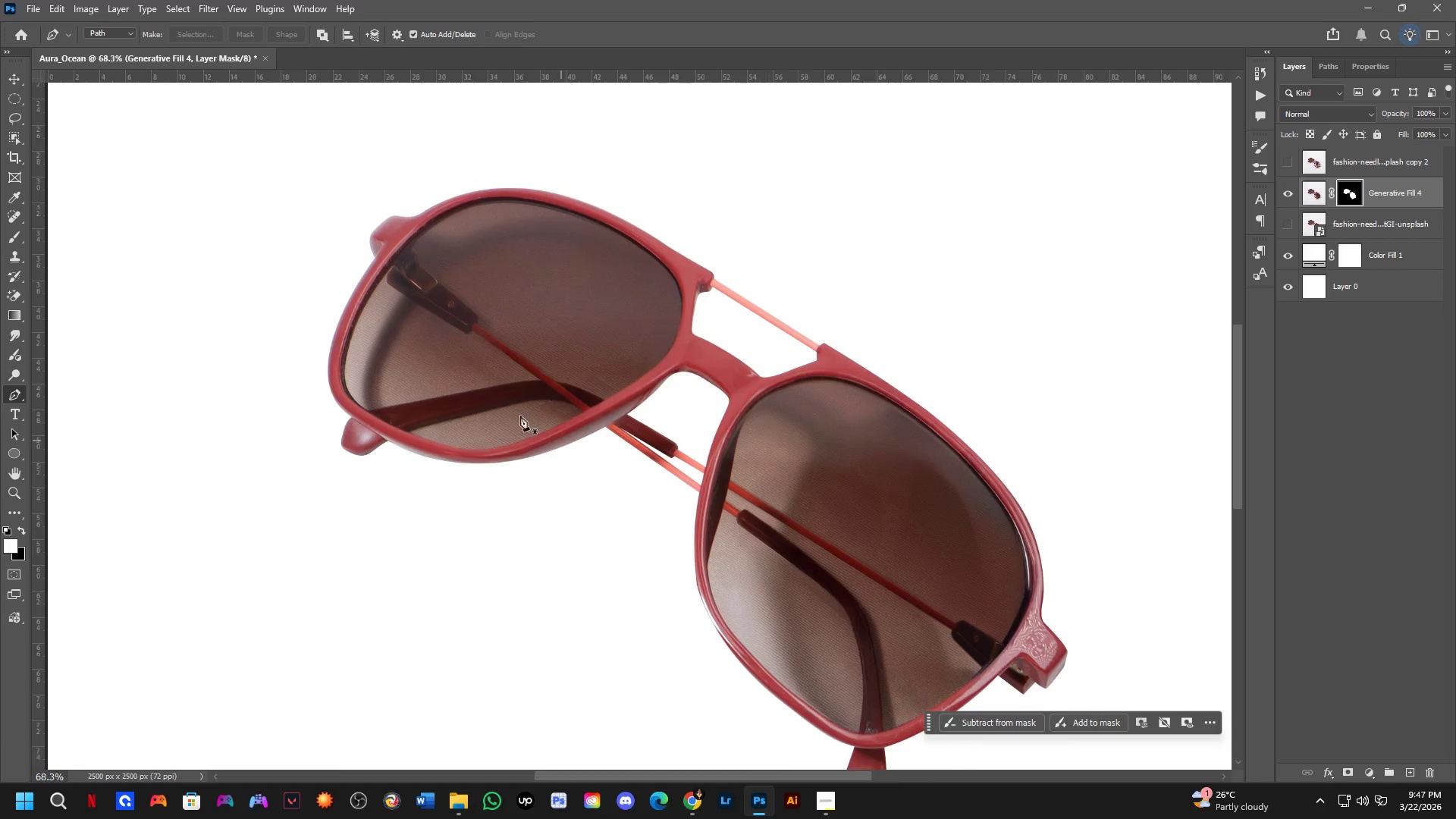 
key(Shift+ShiftLeft)
 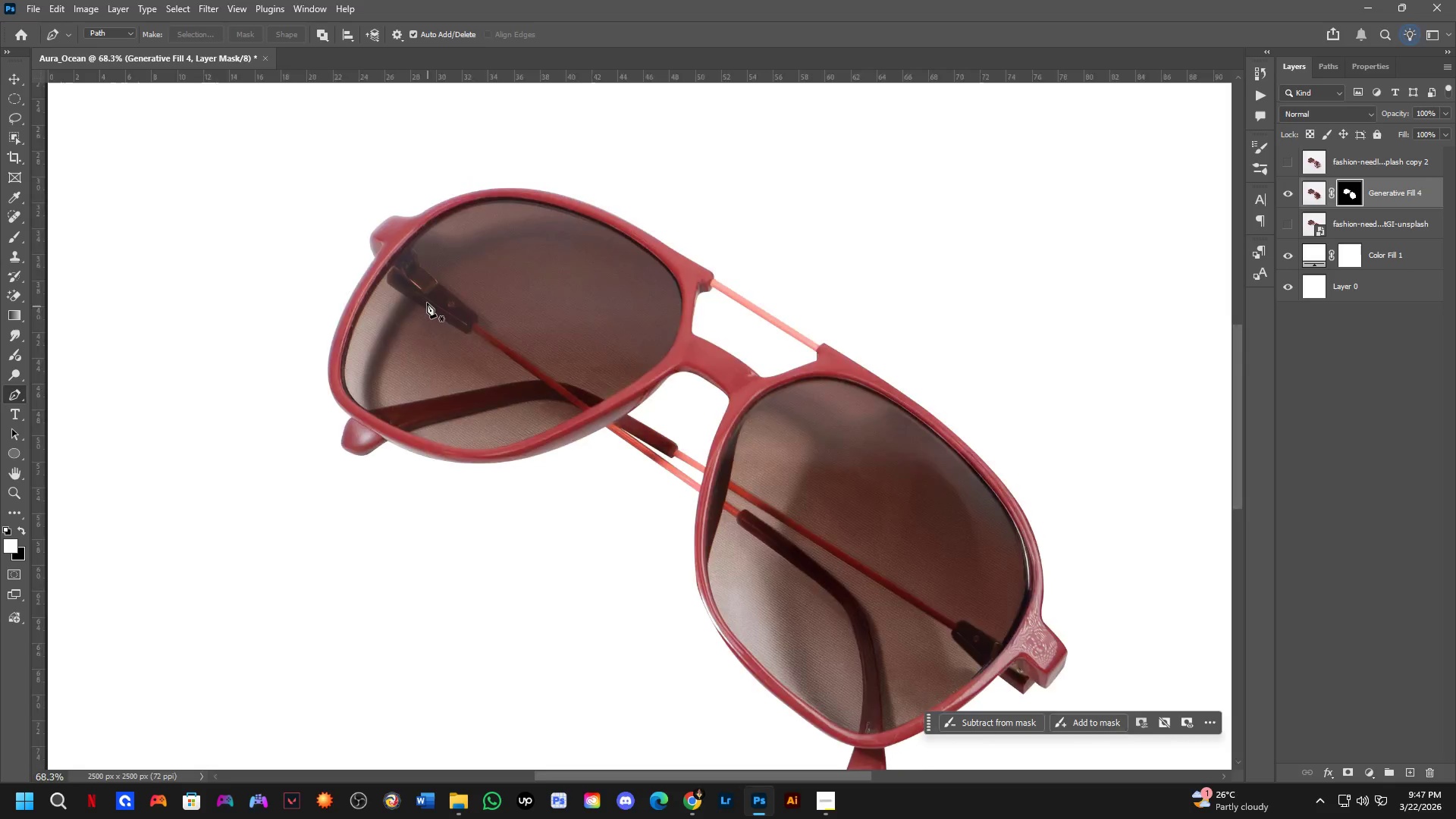 
scroll: coordinate [426, 300], scroll_direction: up, amount: 3.0
 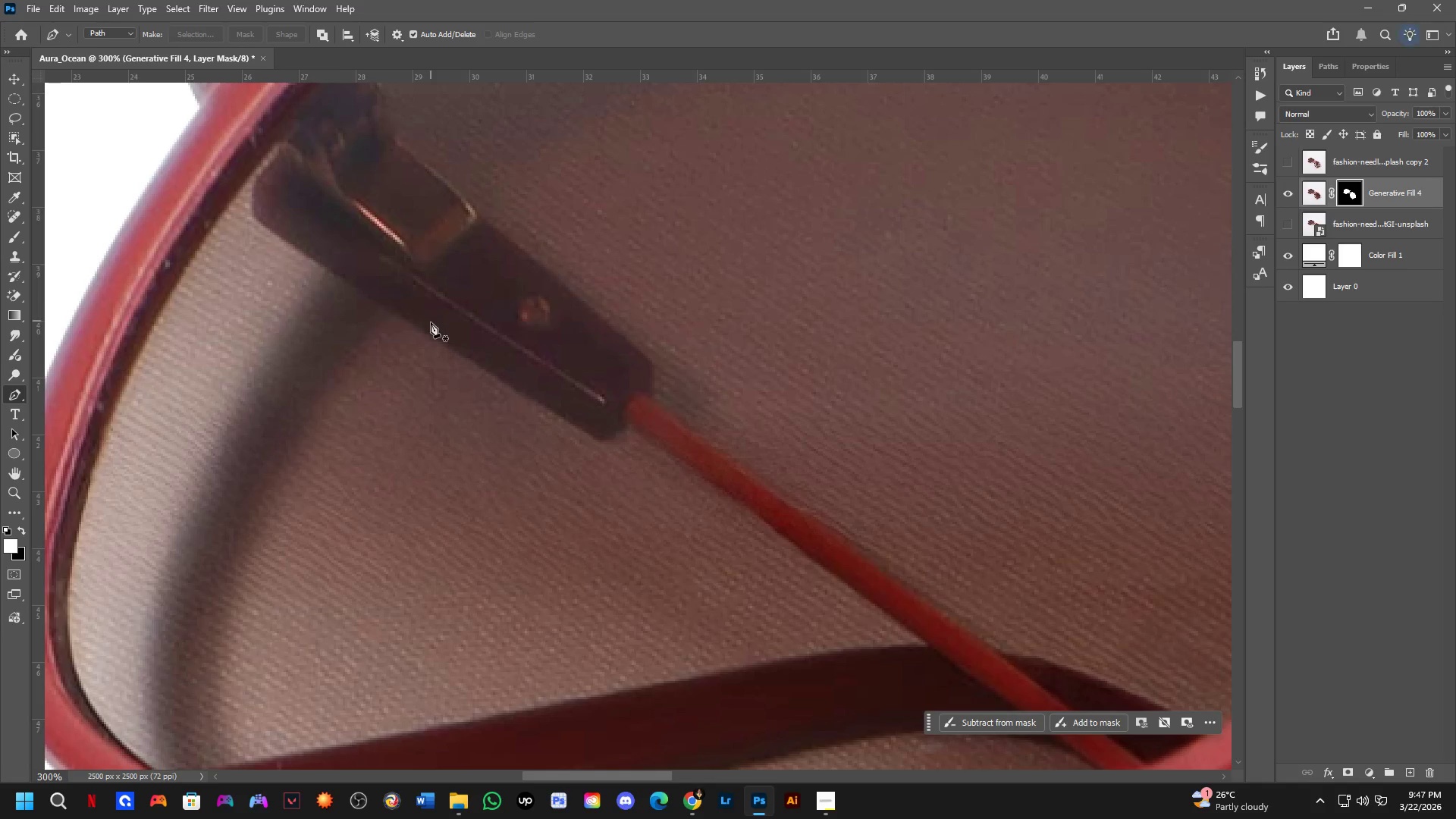 
hold_key(key=ShiftLeft, duration=0.31)
scroll: coordinate [428, 337], scroll_direction: down, amount: 2.0
 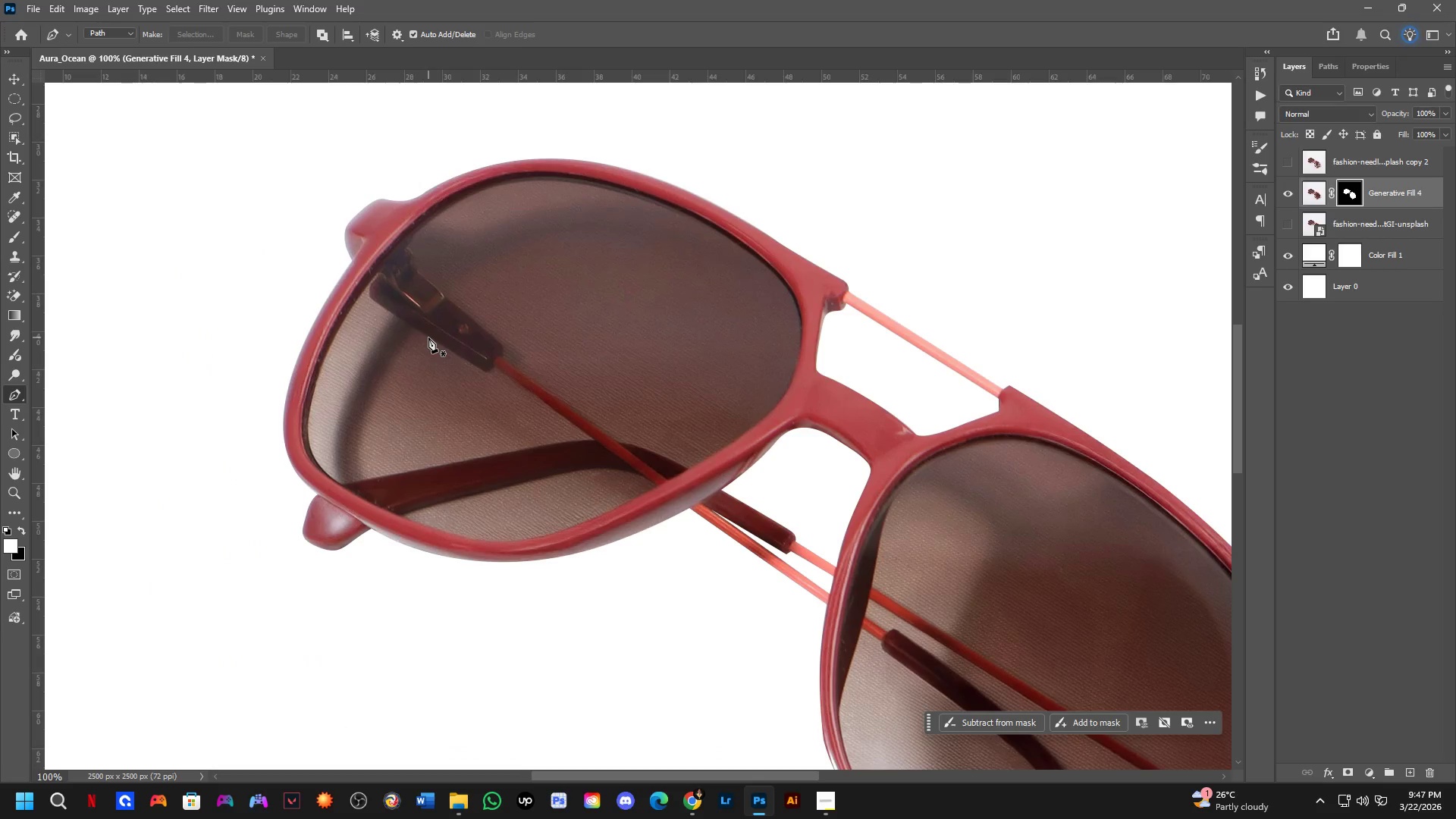 
key(Alt+Tab)